 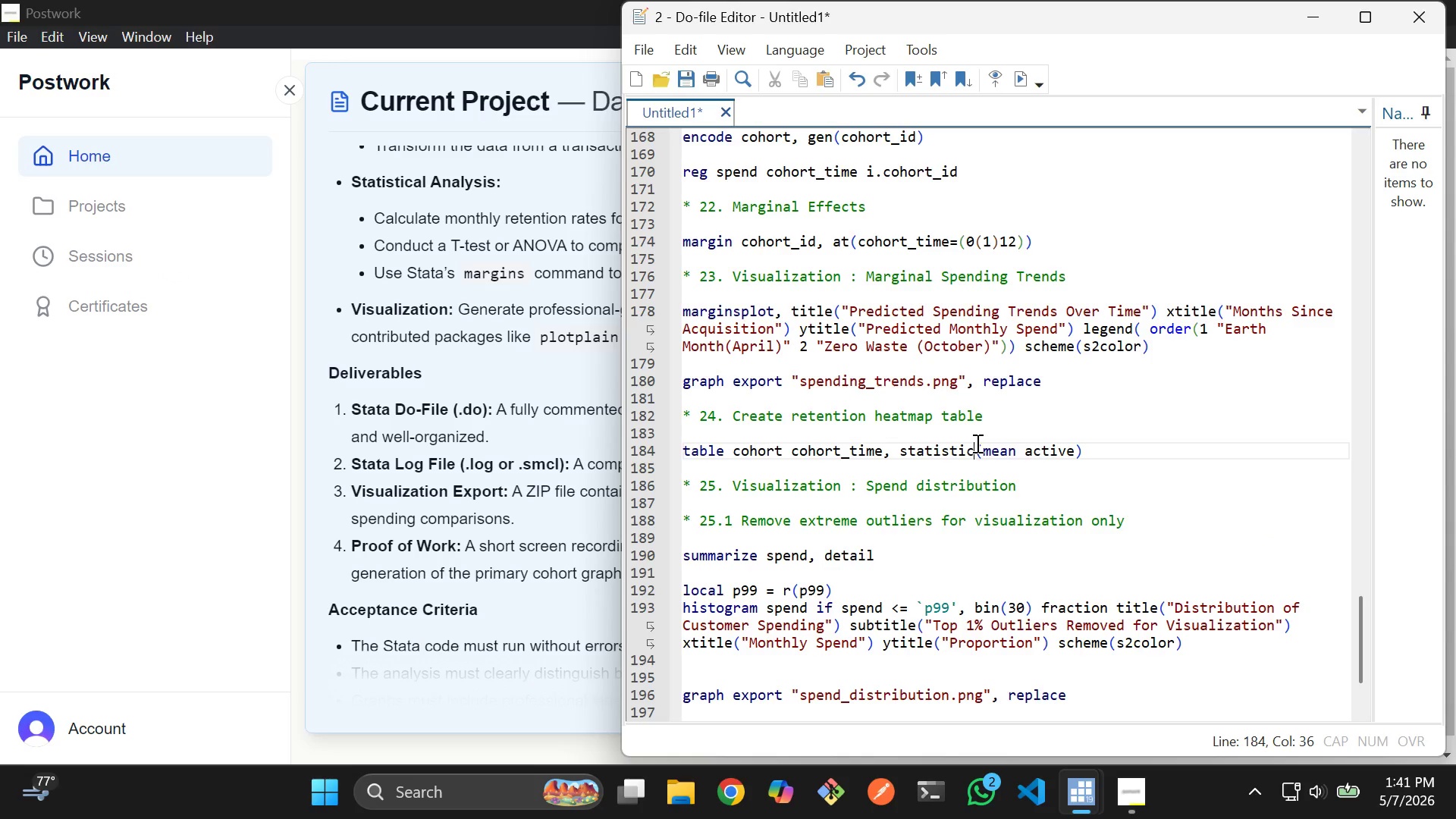 
left_click([1115, 443])
 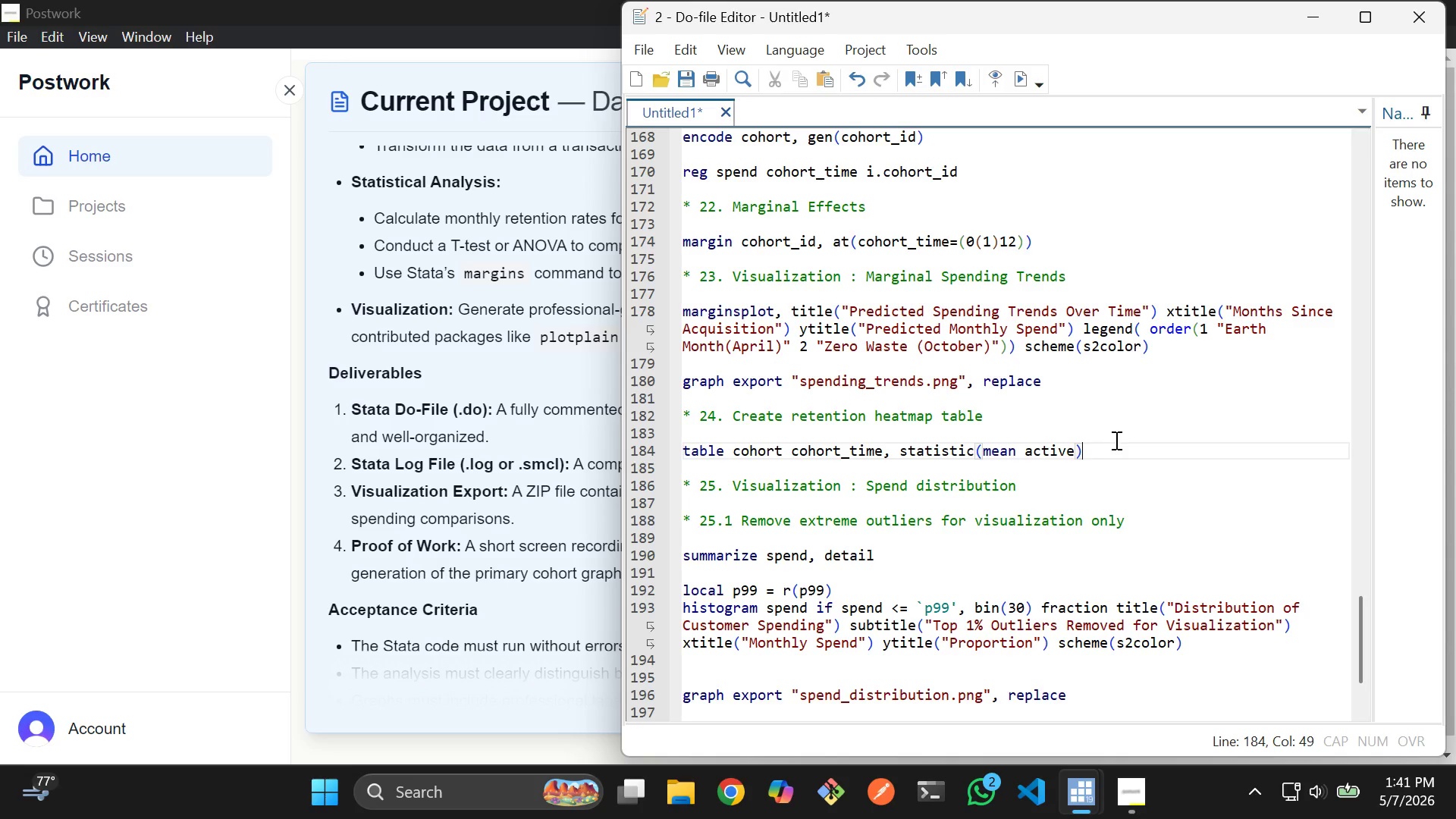 
key(Enter)
 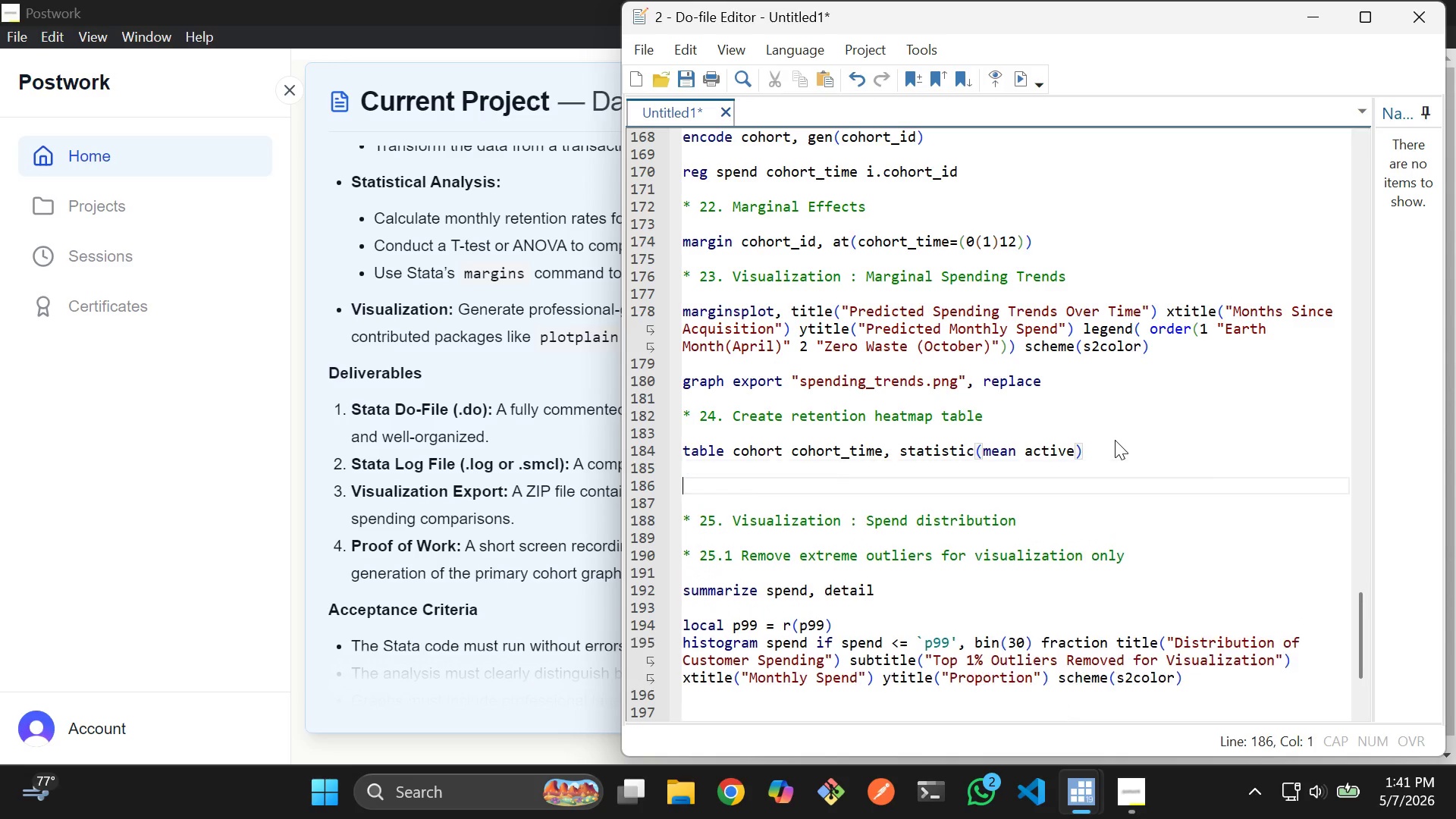 
key(Enter)
 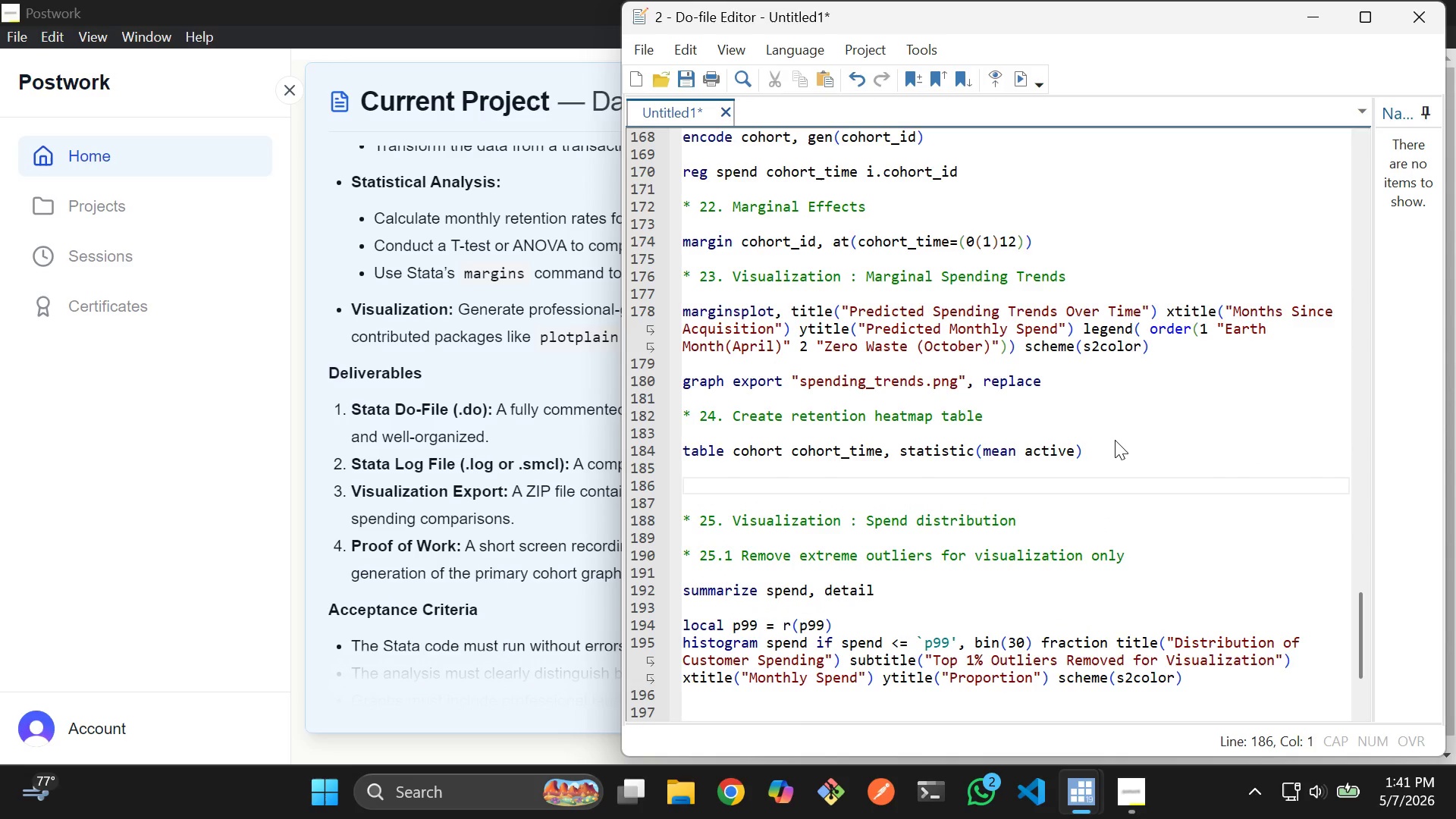 
type(* 24.1 Heat map )
 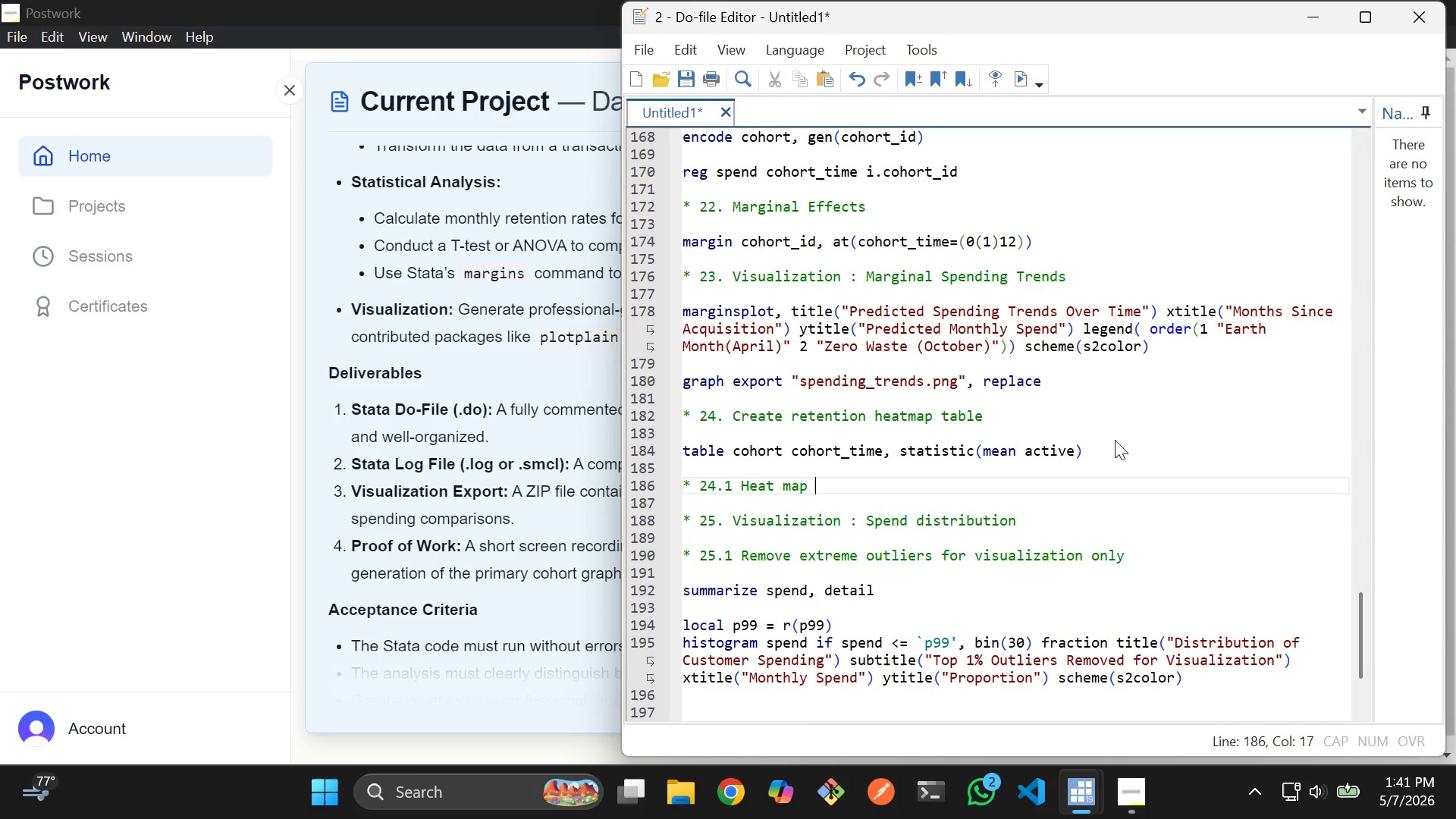 
key(Alt+AltLeft)
 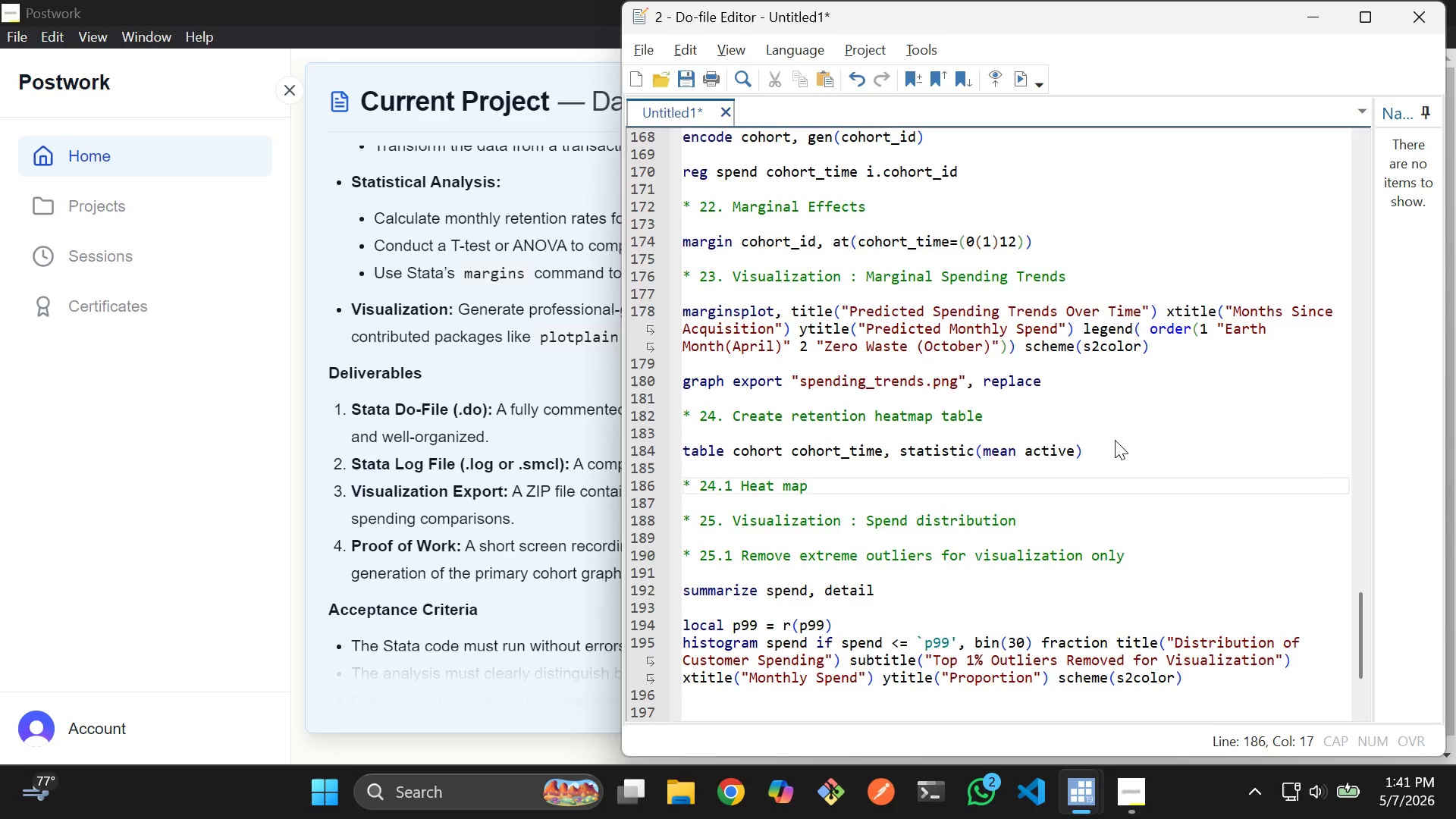 
key(Alt+Tab)